 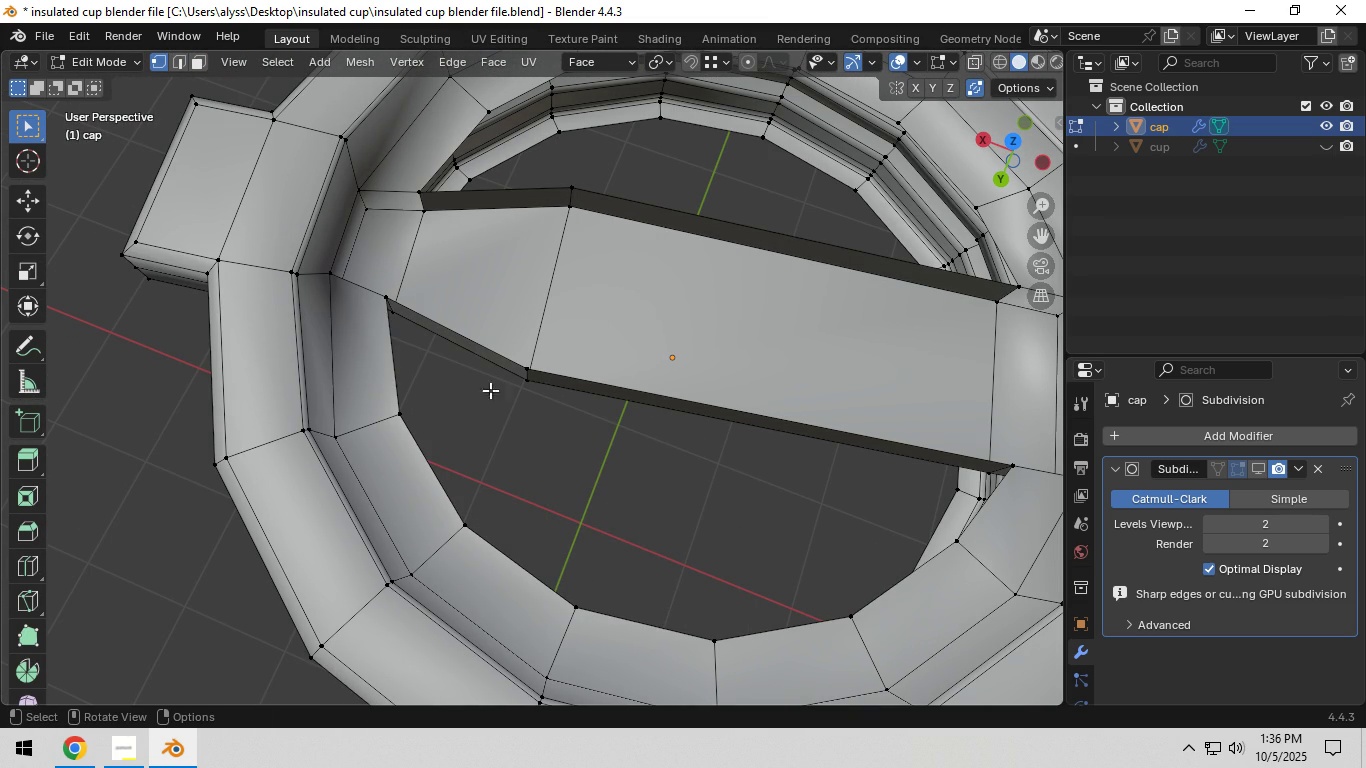 
left_click([388, 362])
 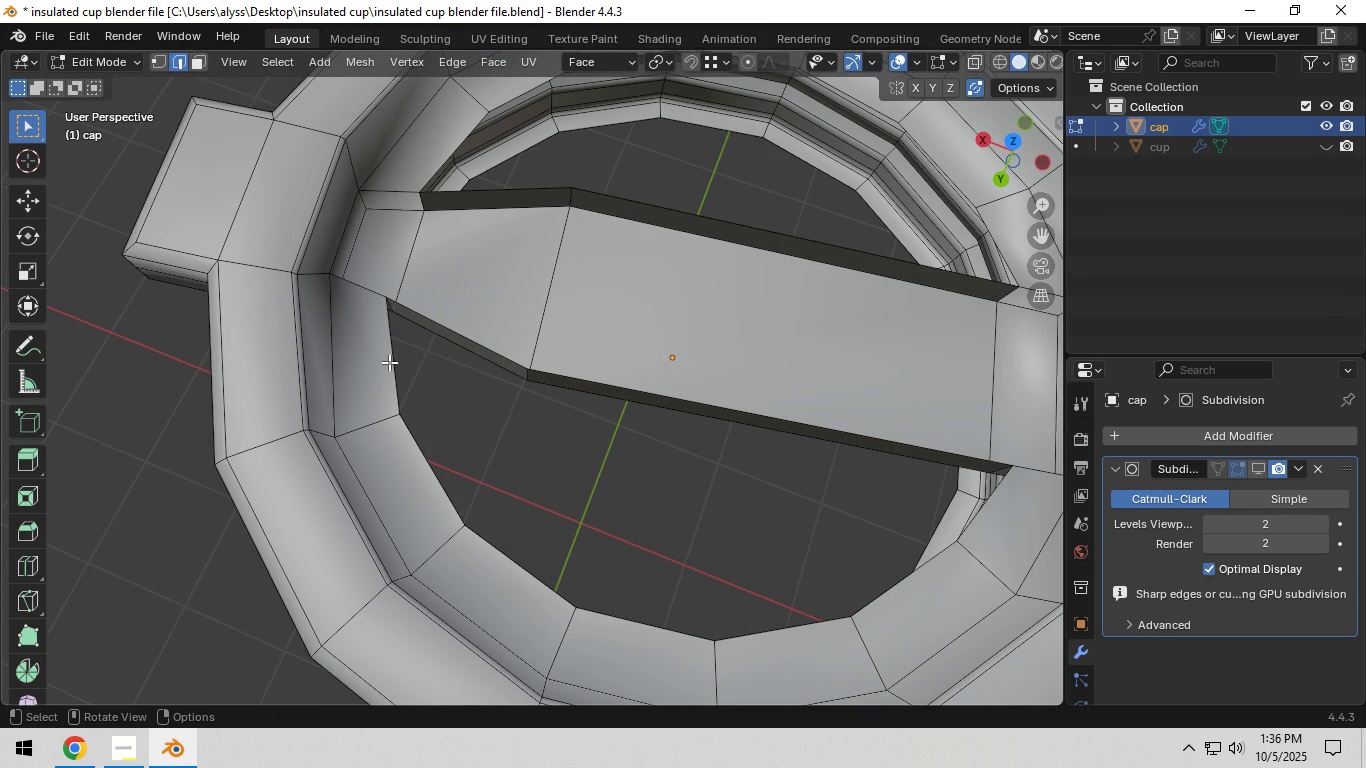 
key(2)
 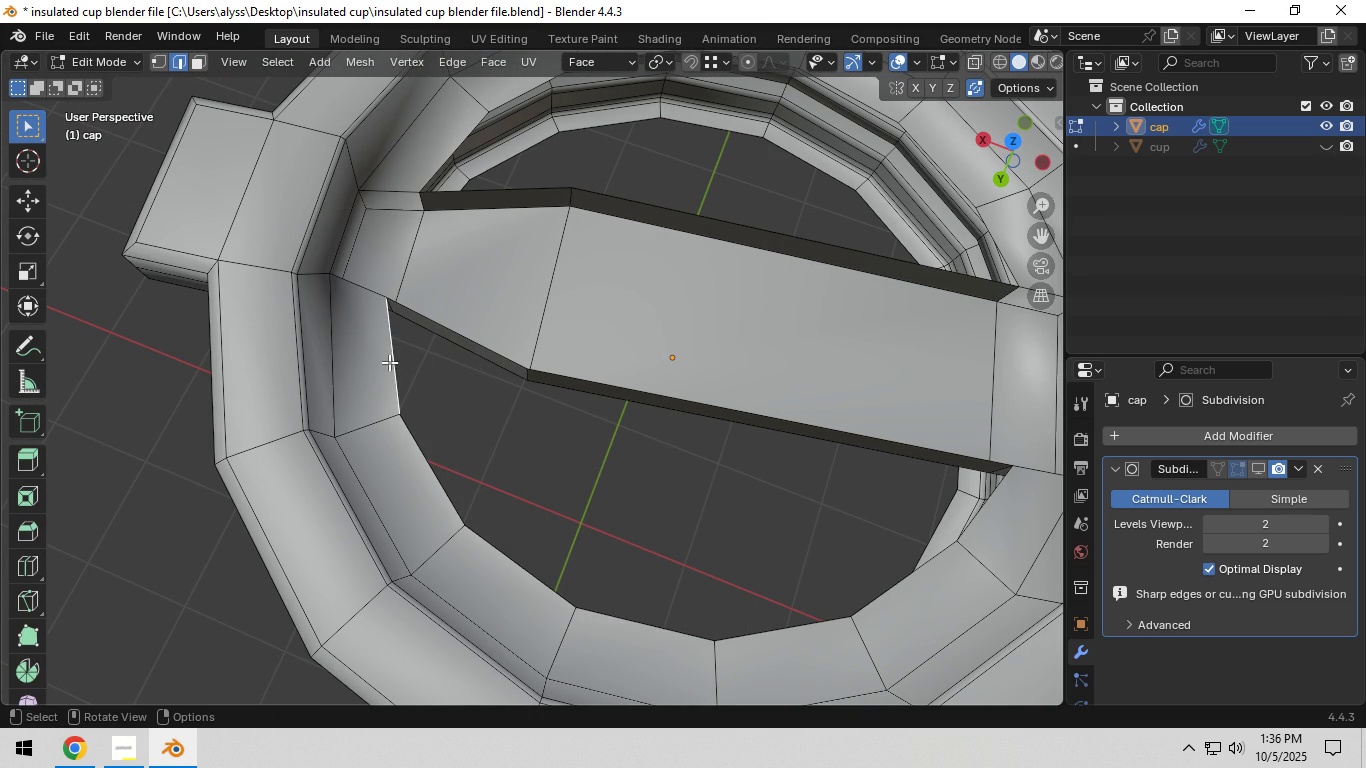 
left_click([389, 362])
 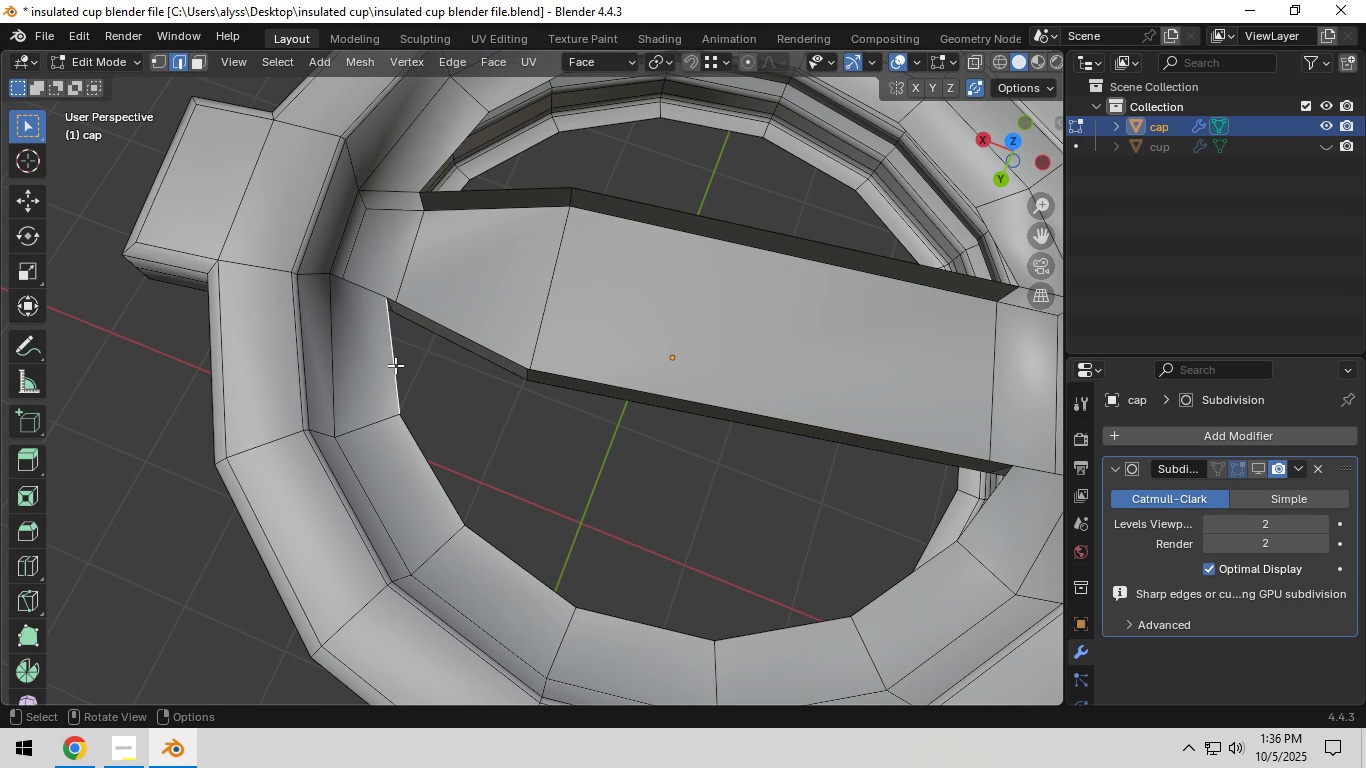 
key(F)